 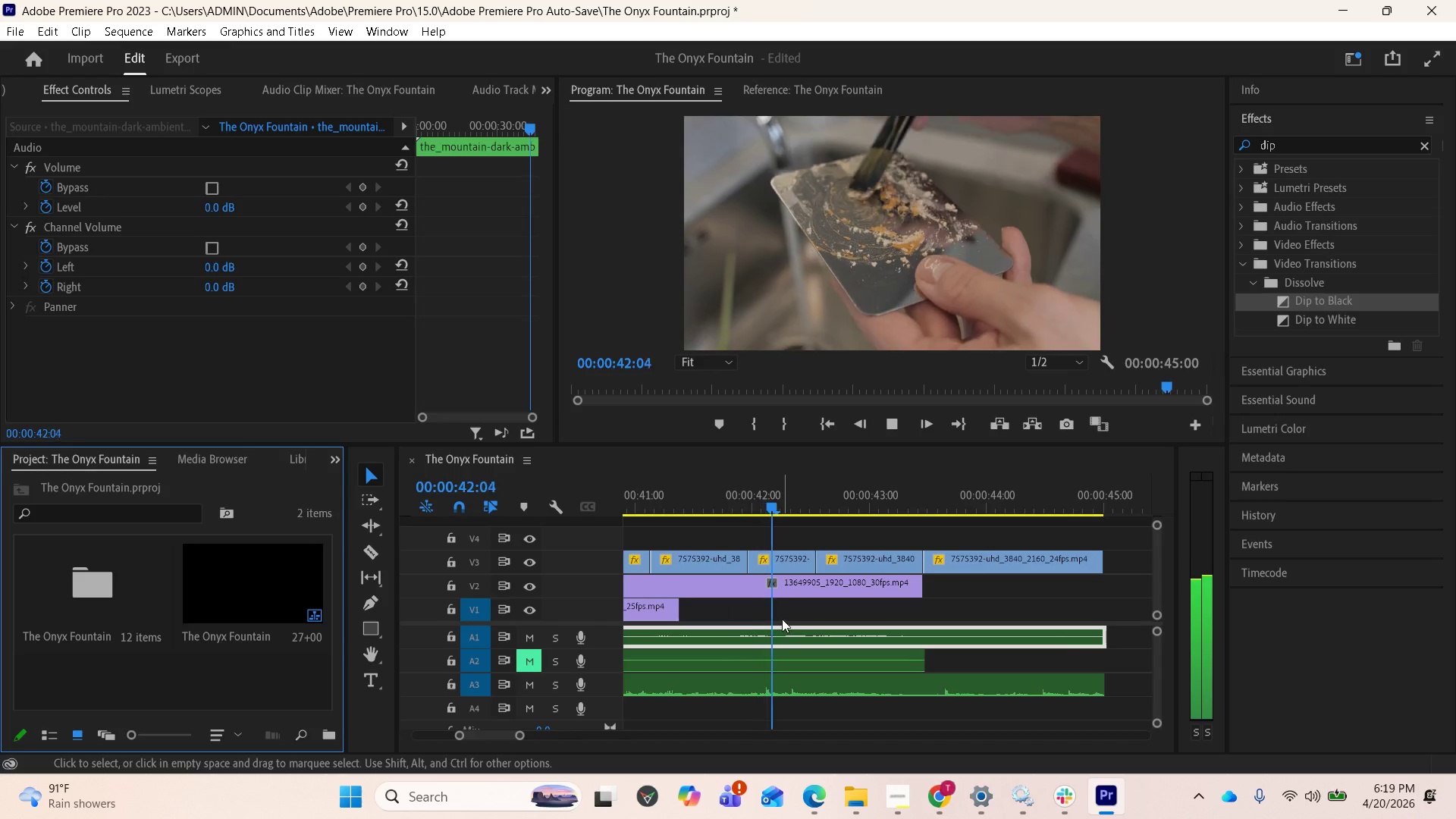 
key(Space)
 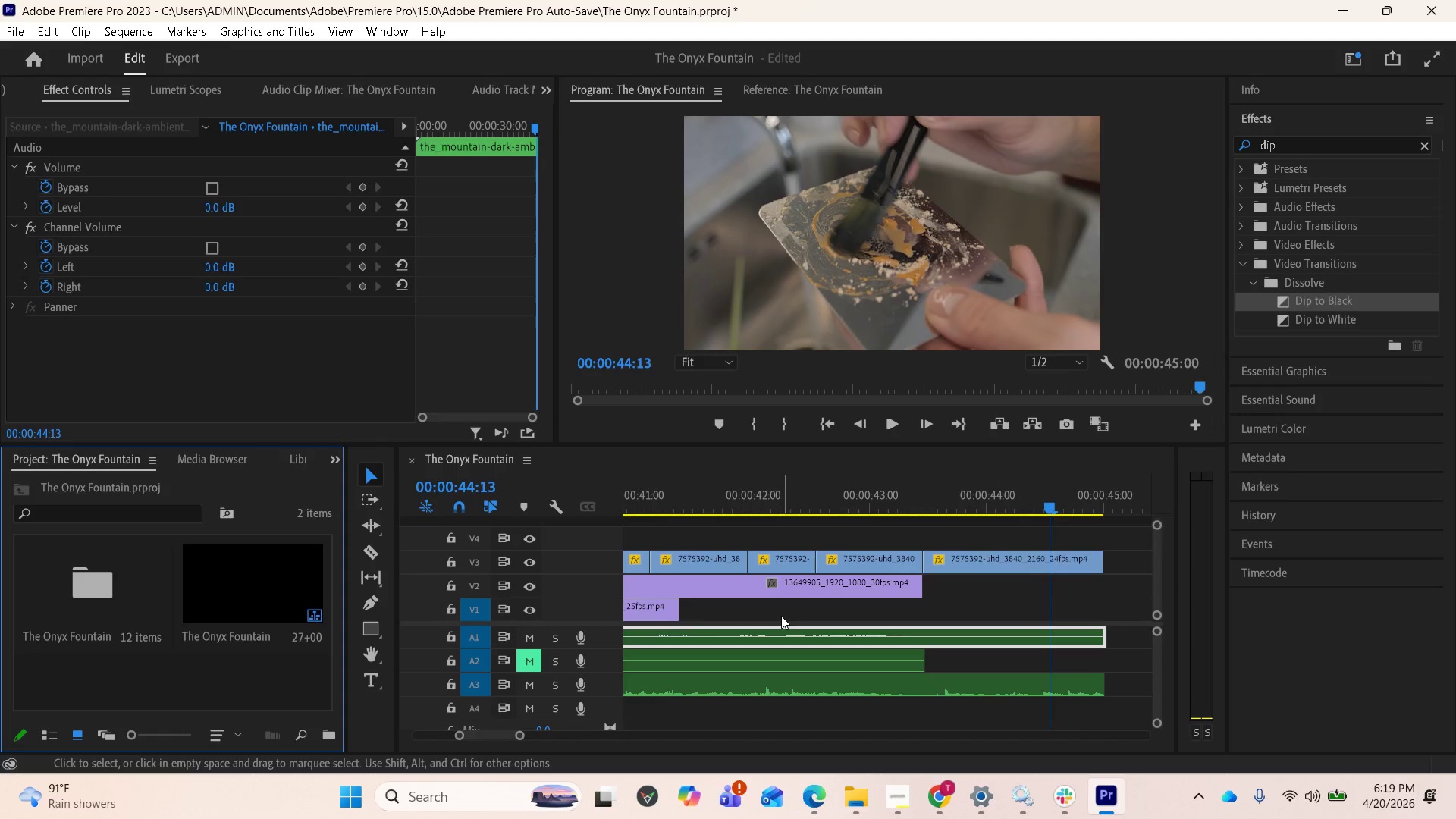 
scroll: coordinate [795, 598], scroll_direction: up, amount: 6.0
 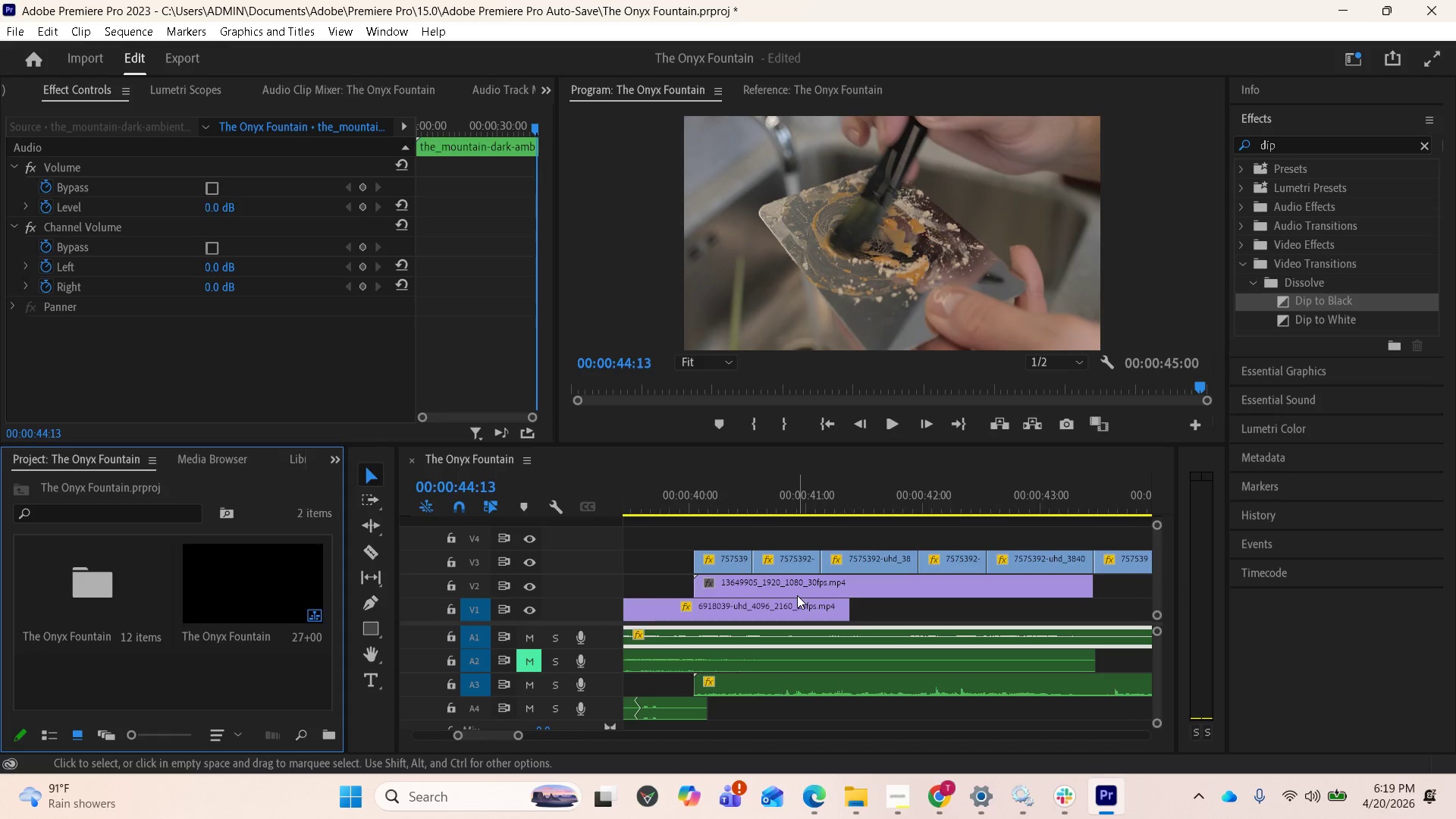 
key(Space)
 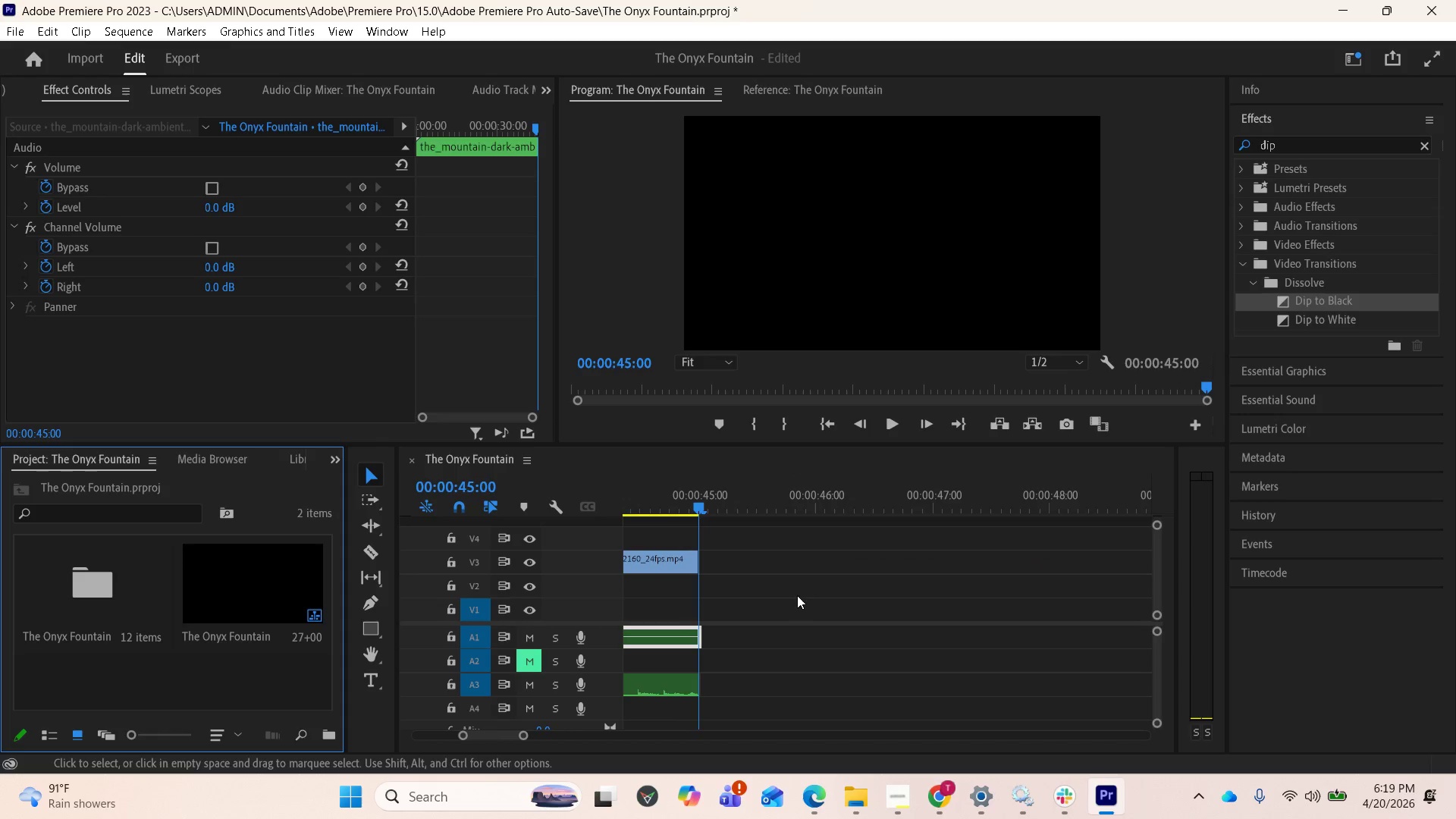 
key(Space)
 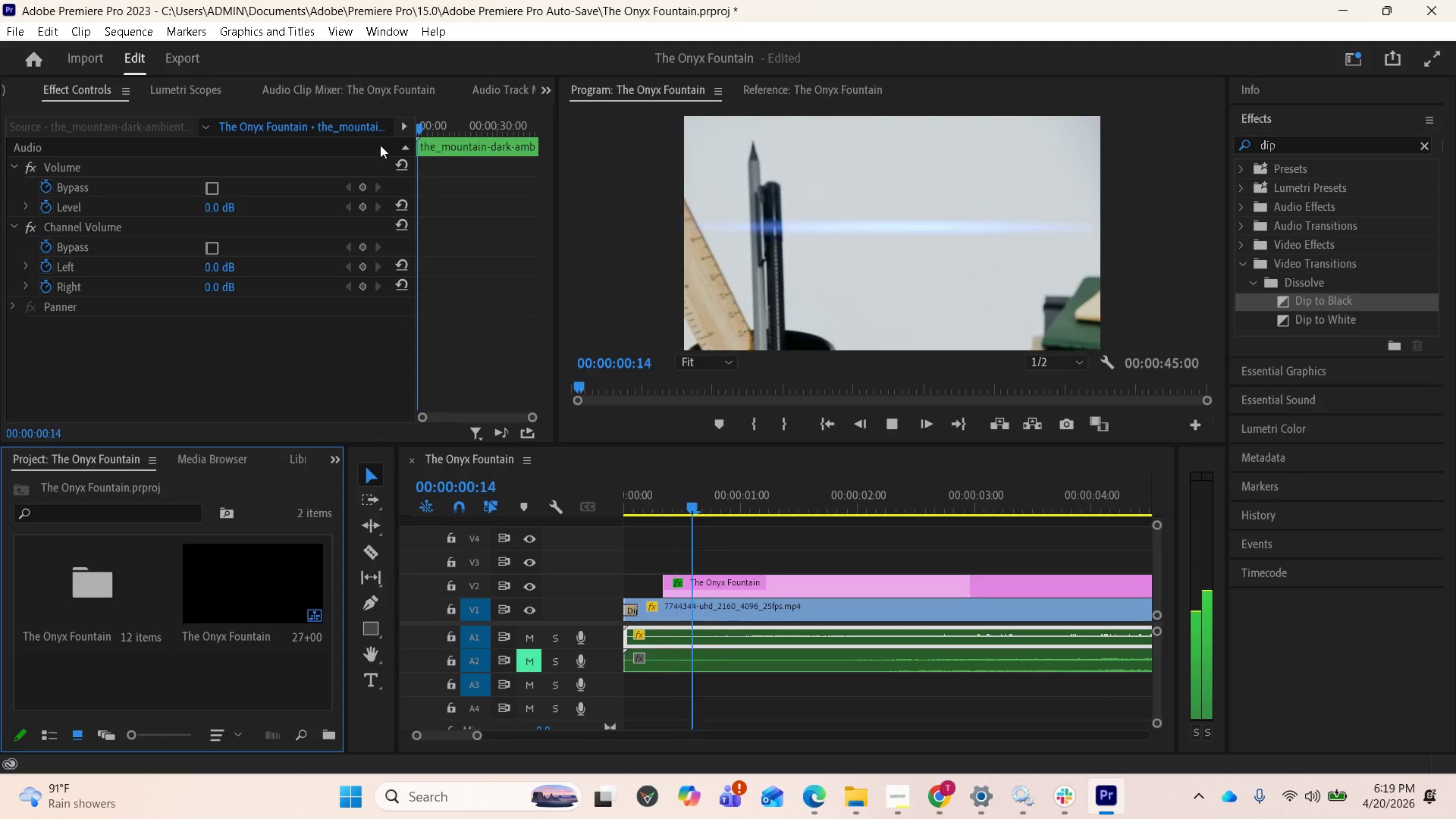 
key(Space)
 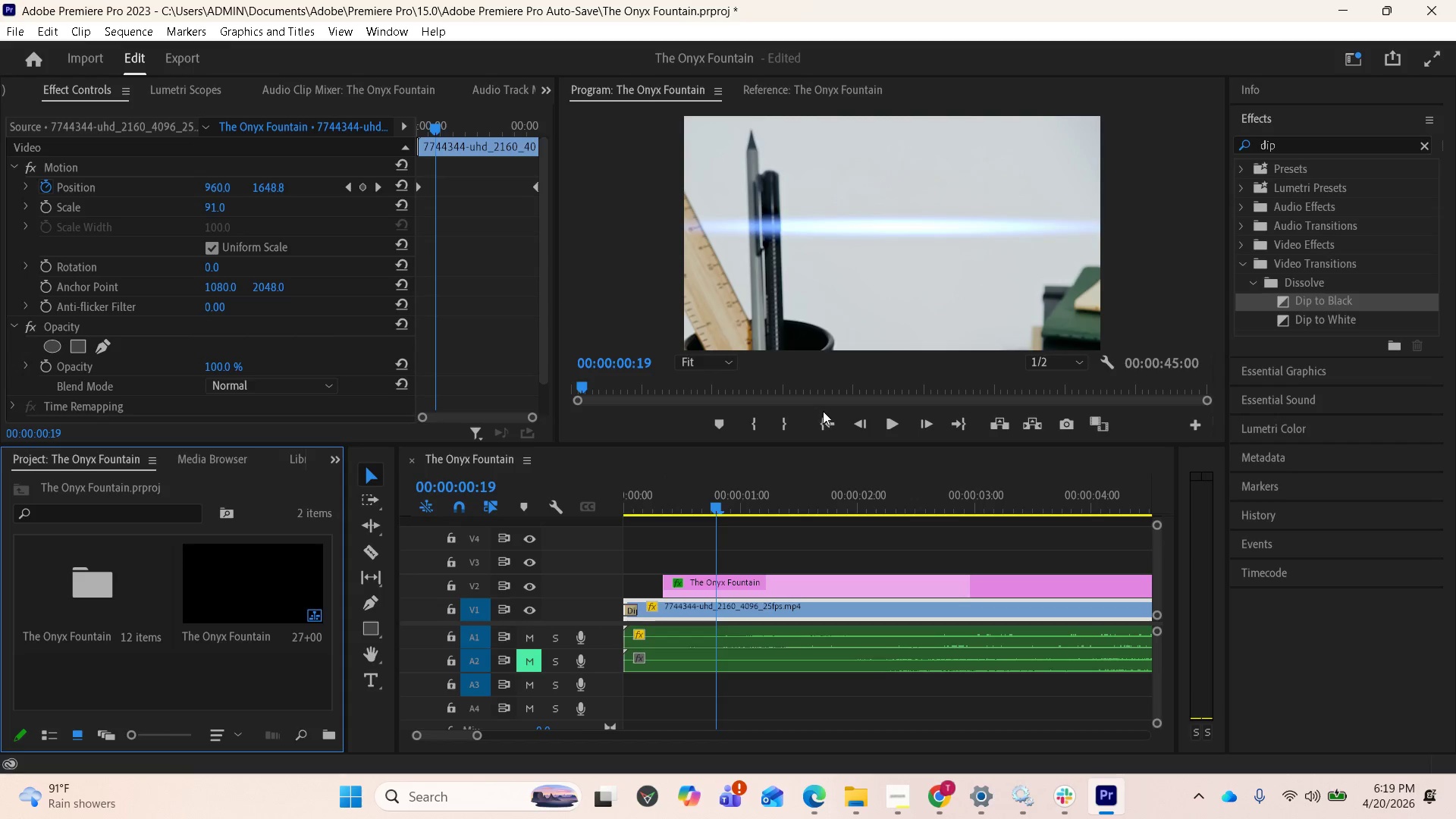 
left_click([826, 416])
 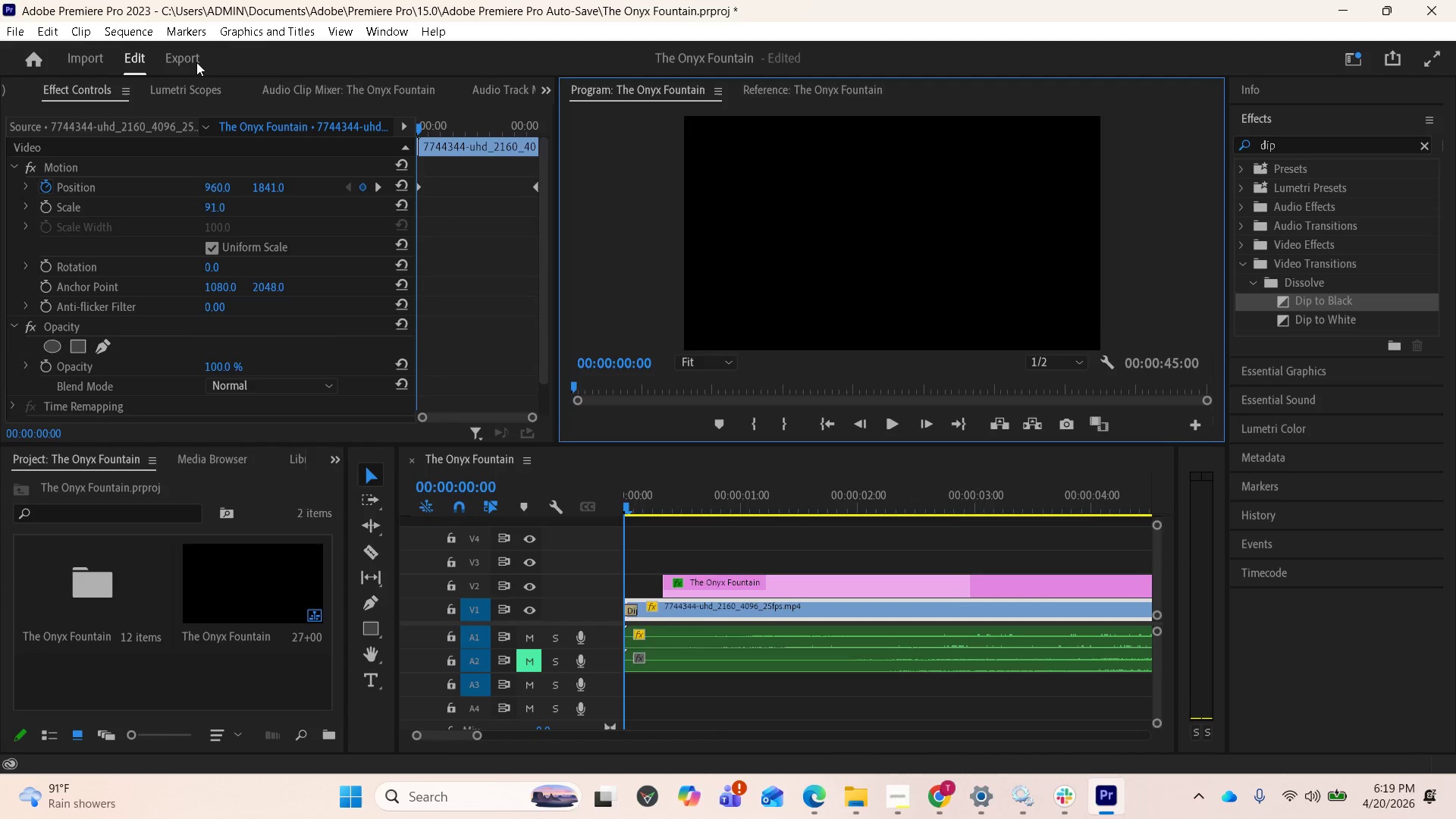 
key(Control+S)
 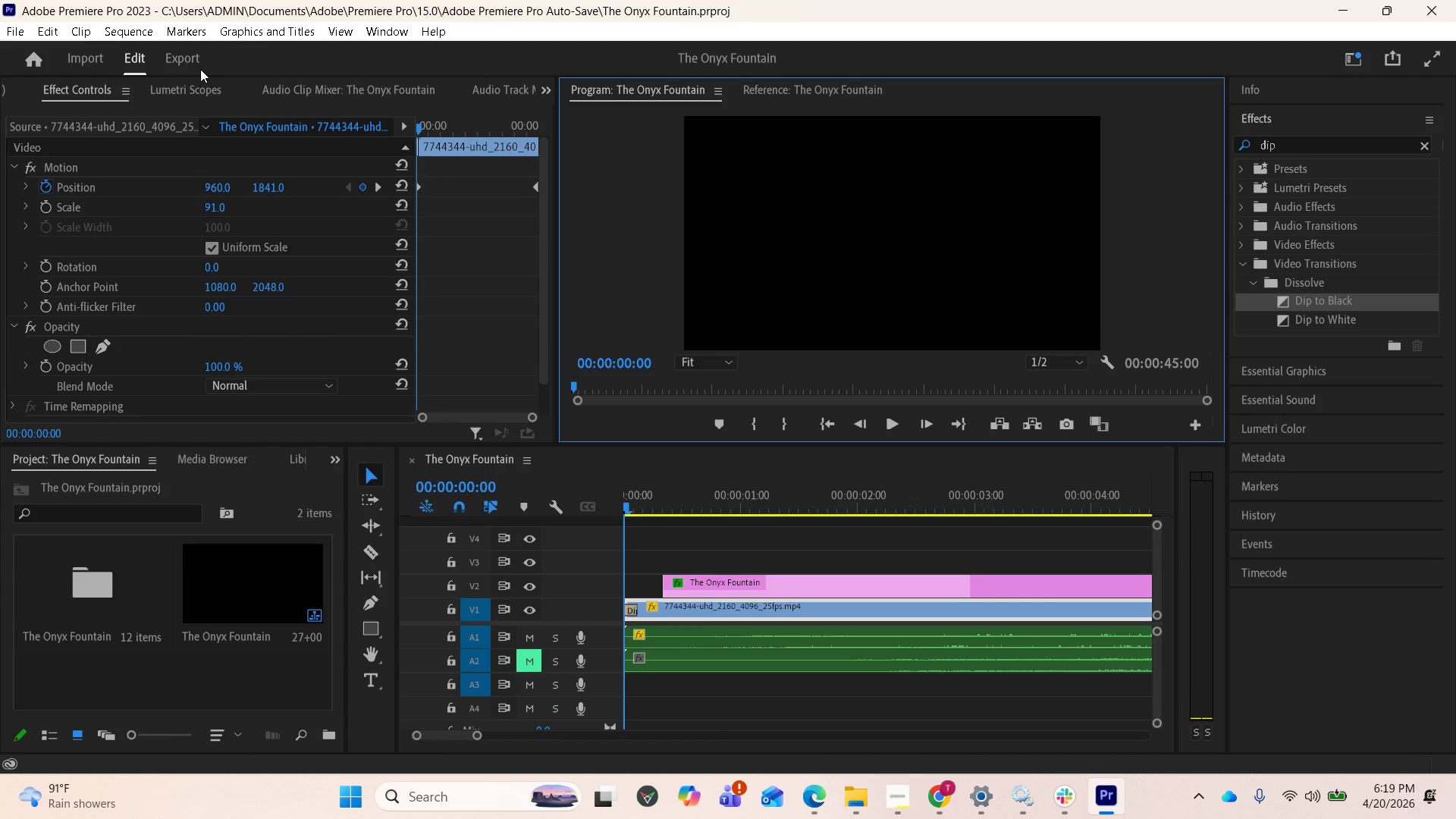 
left_click([181, 56])
 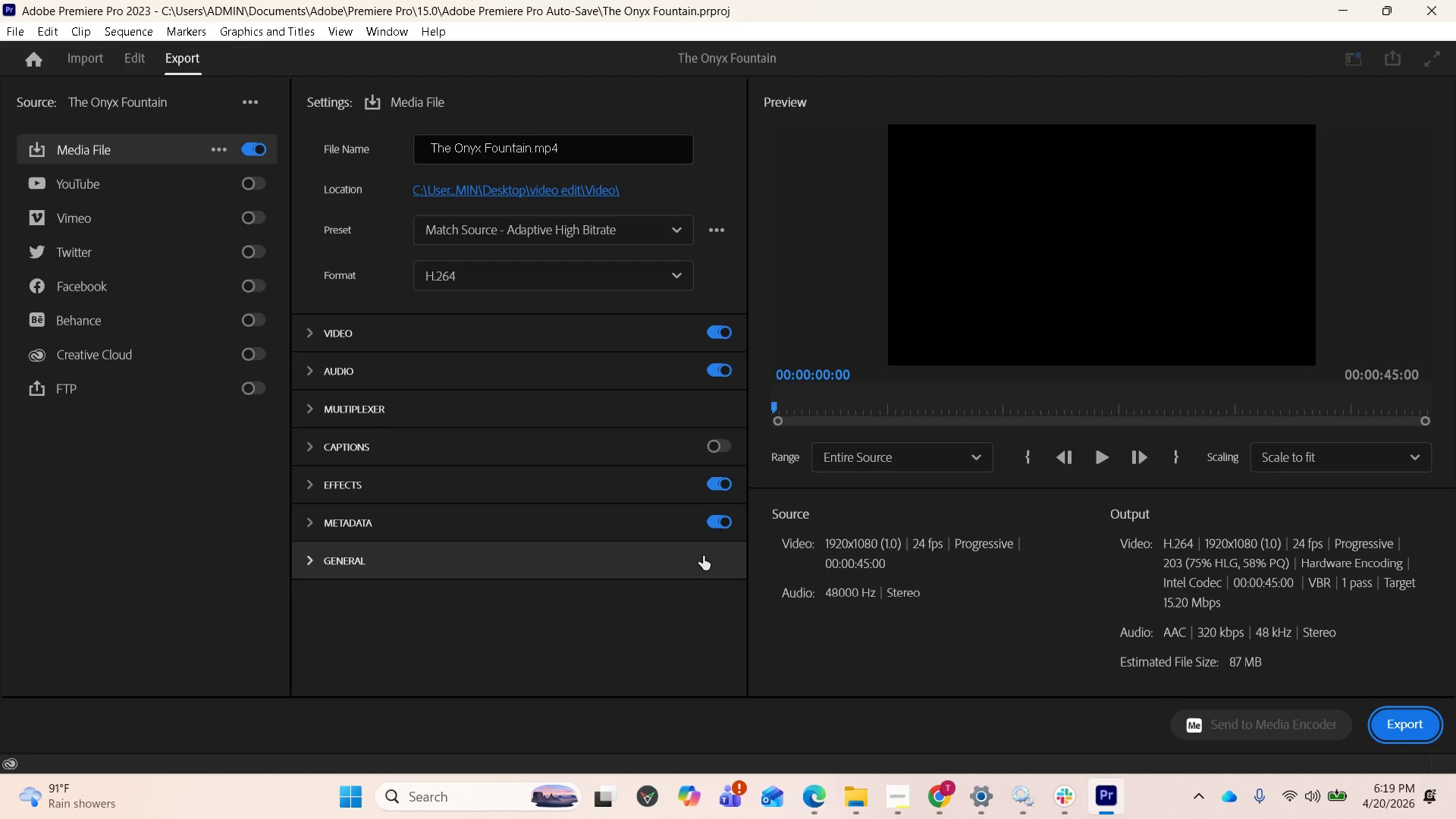 
hold_key(key=ControlLeft, duration=0.56)
 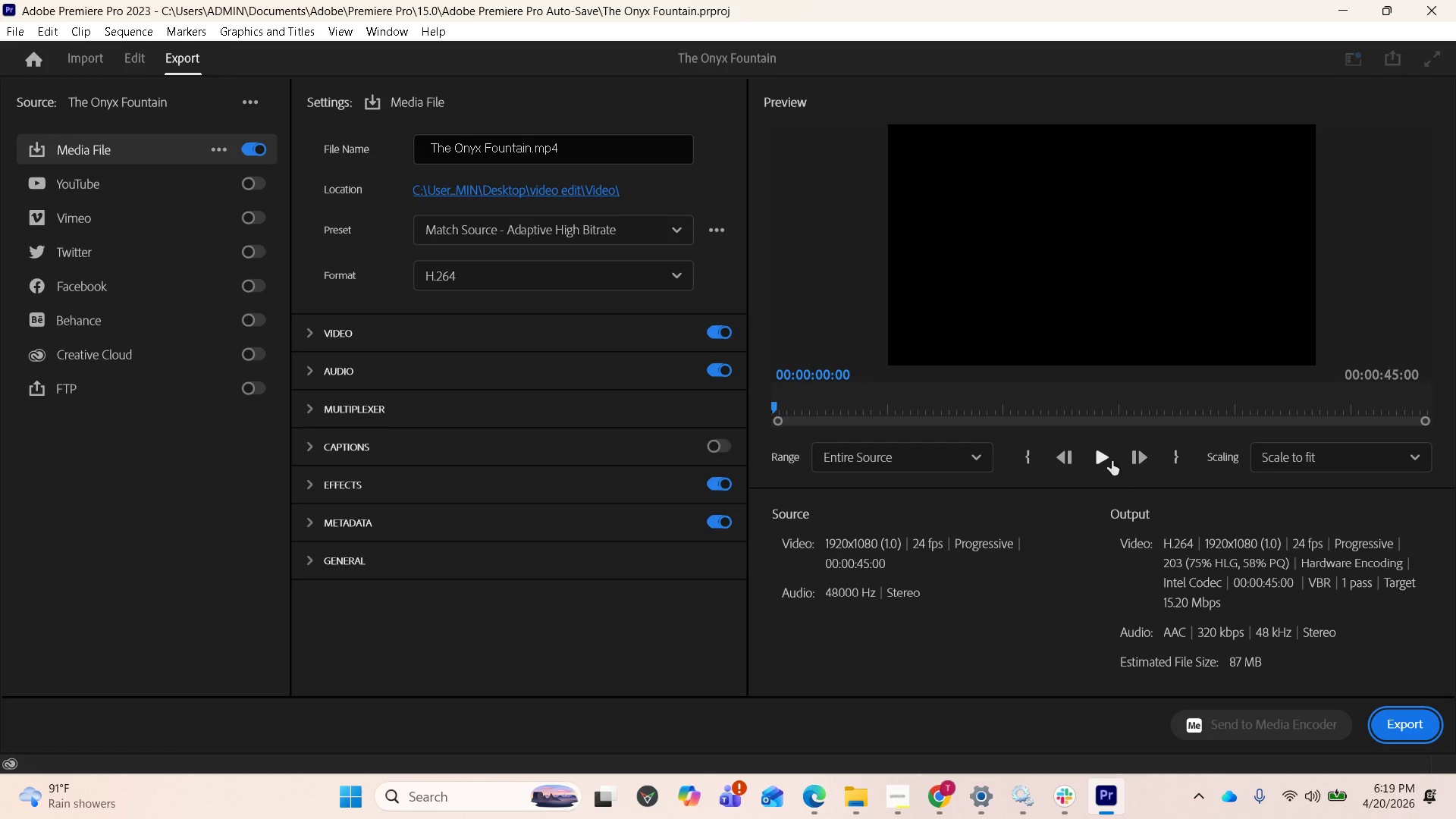 
left_click([1105, 457])
 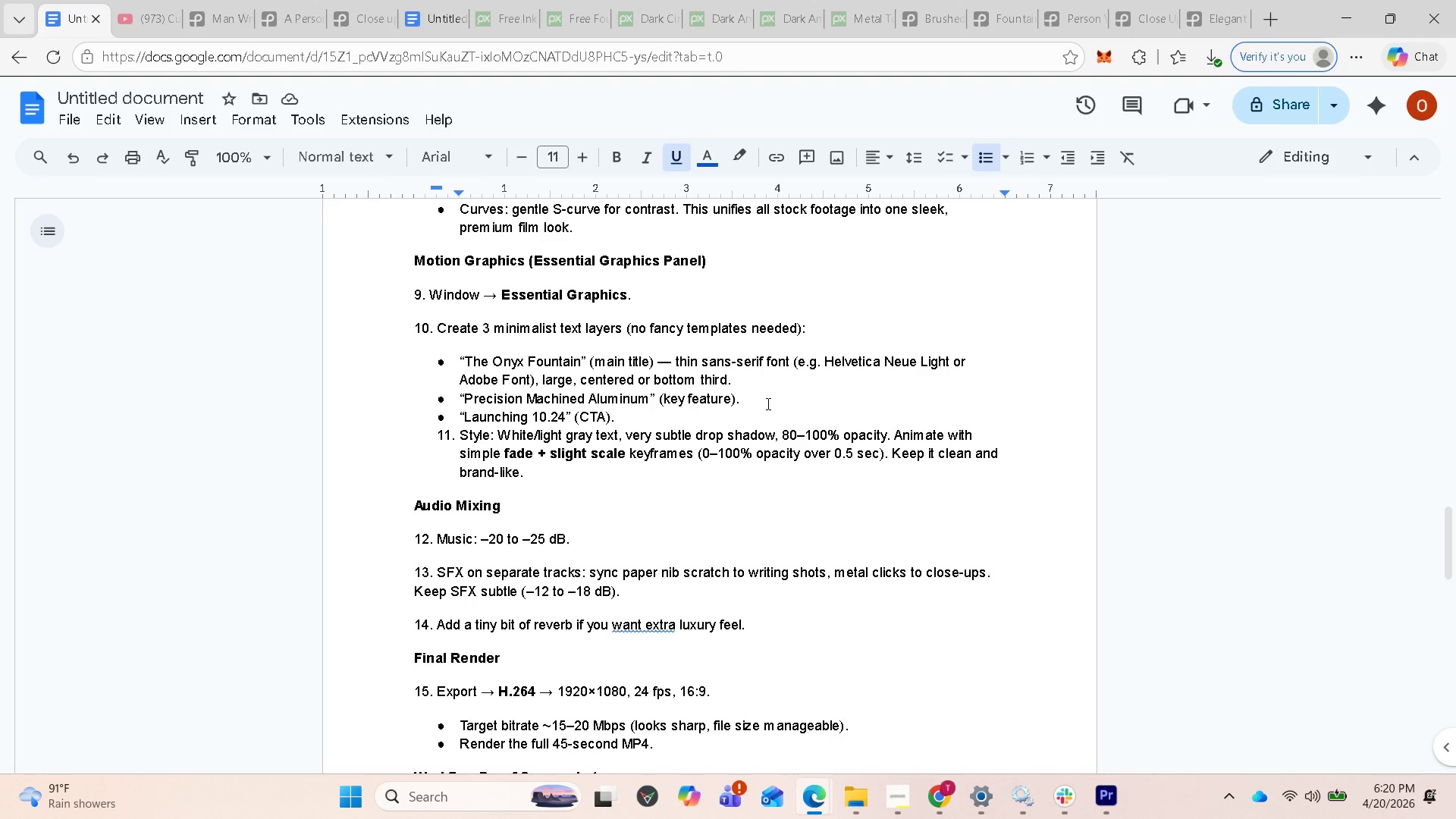 
wait(76.19)
 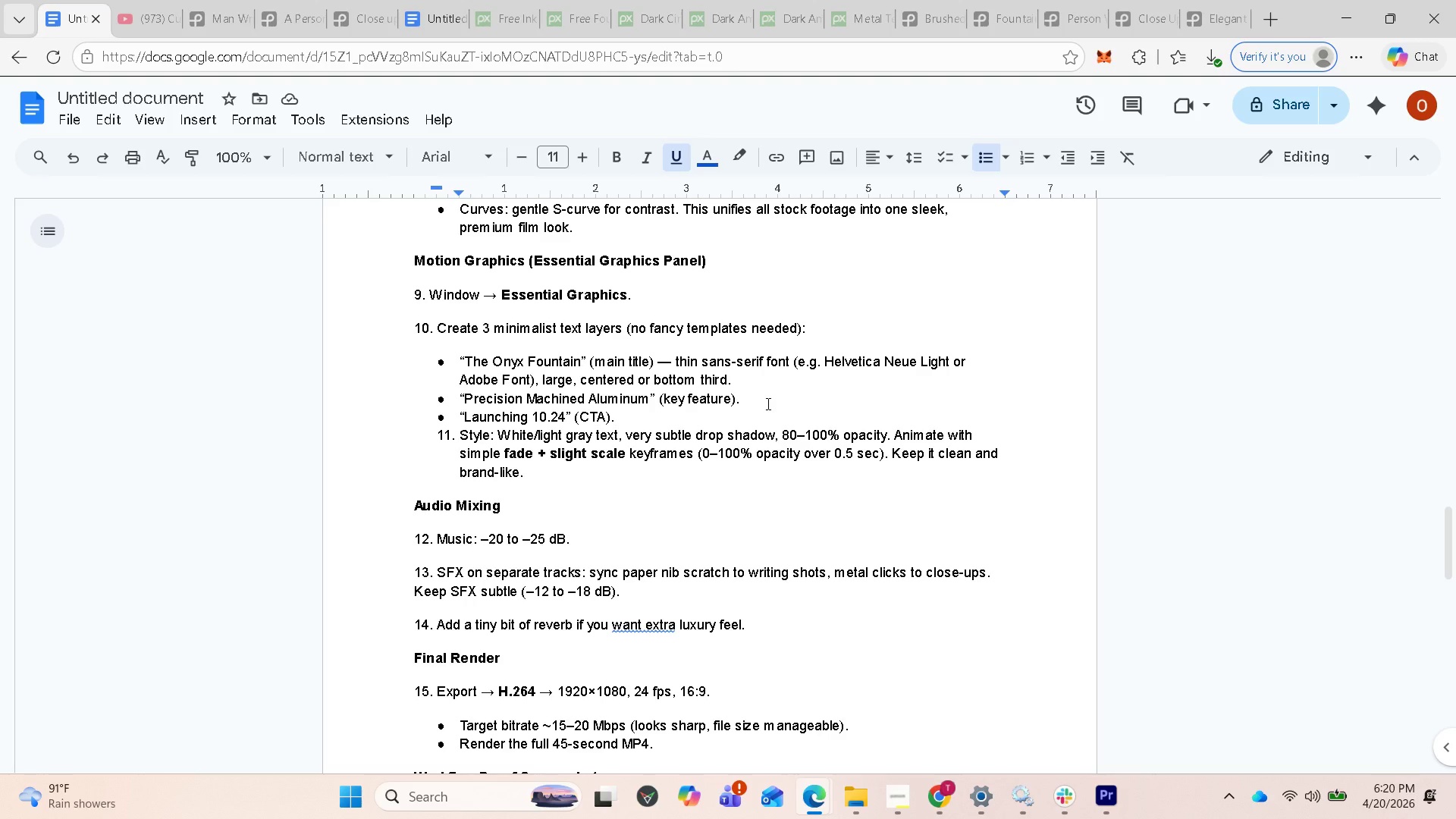 
scroll: coordinate [765, 406], scroll_direction: down, amount: 1.0
 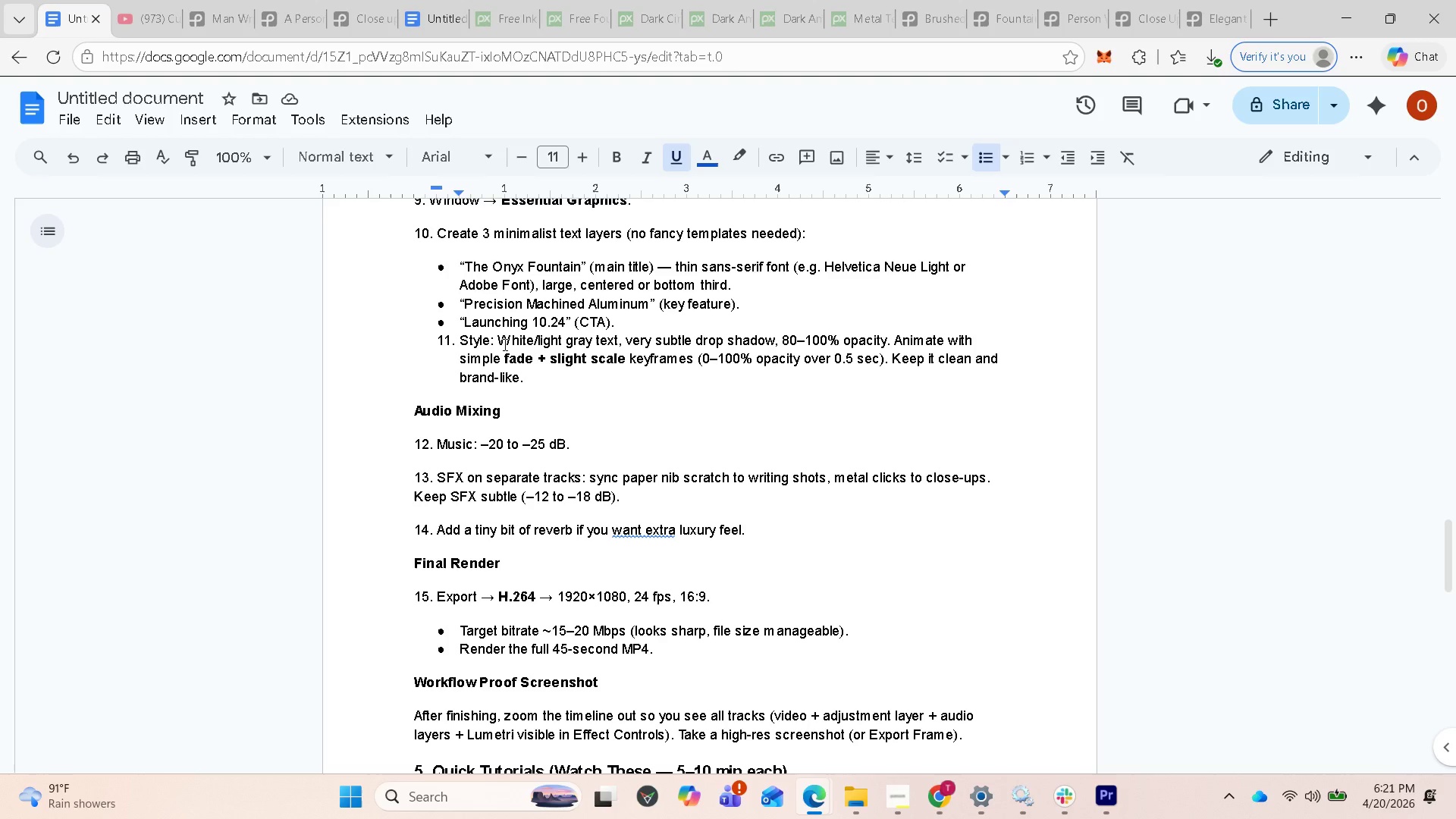 
wait(8.88)
 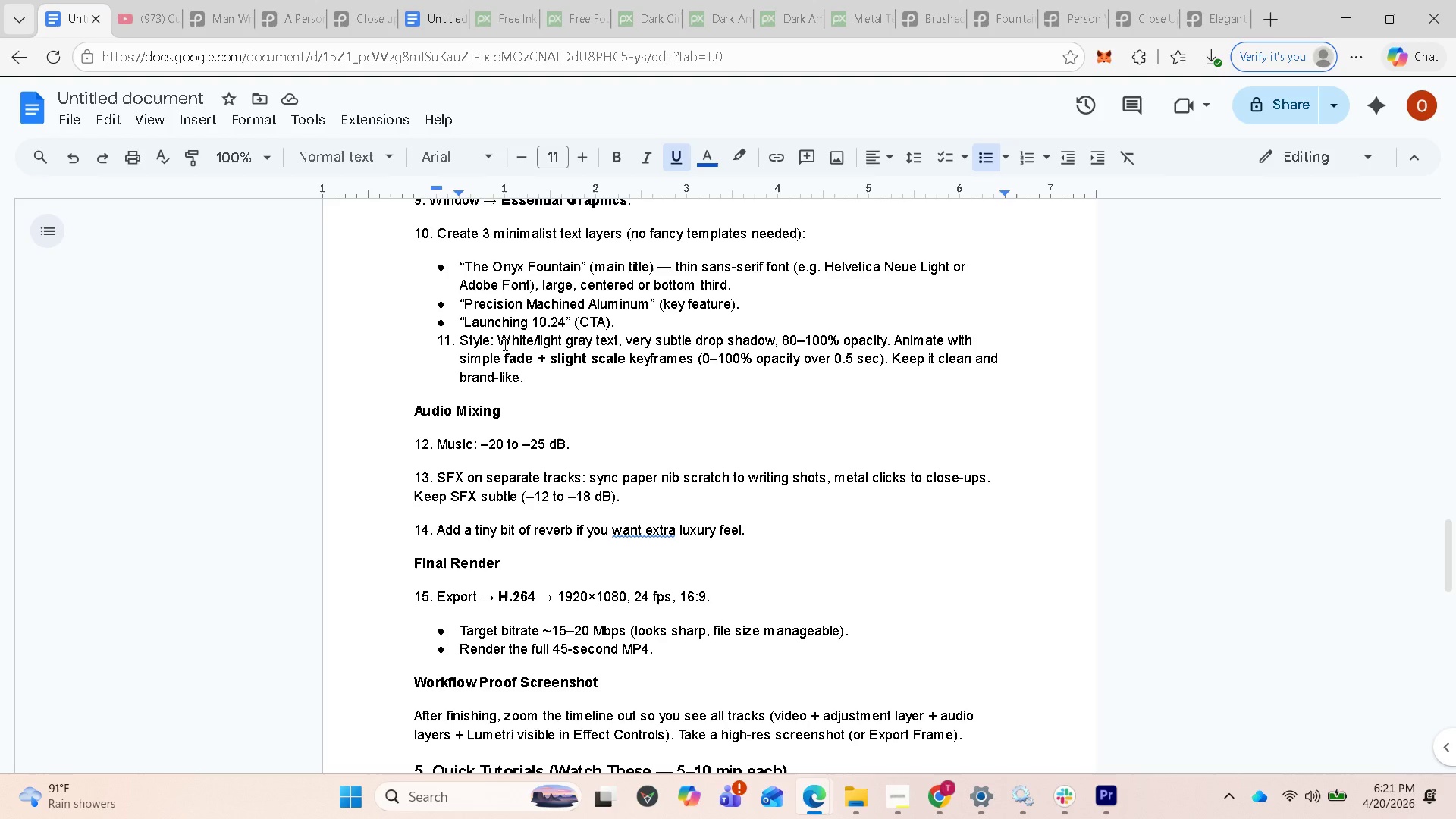 
mouse_move([1074, 807])
 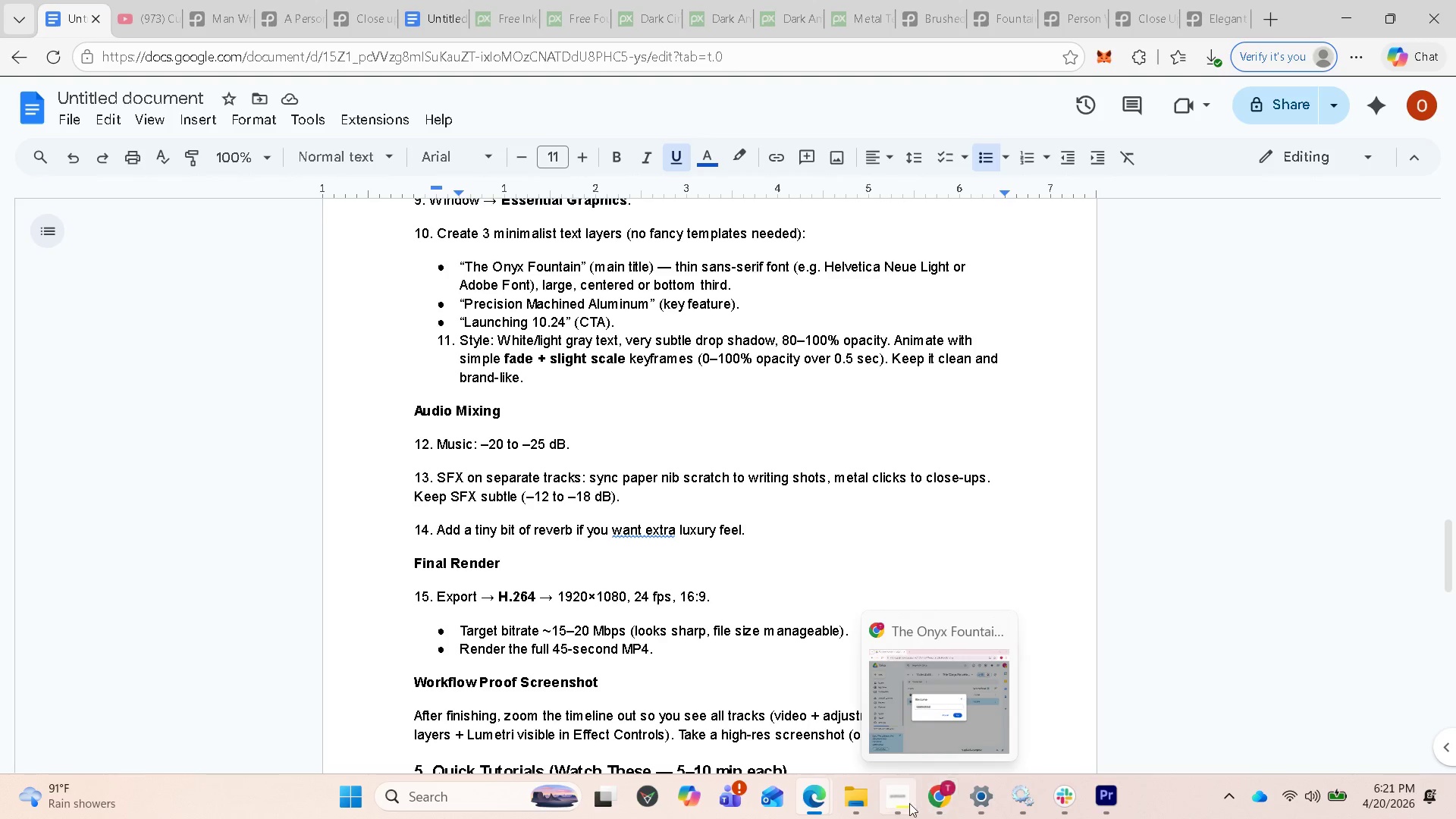 
left_click([902, 803])